 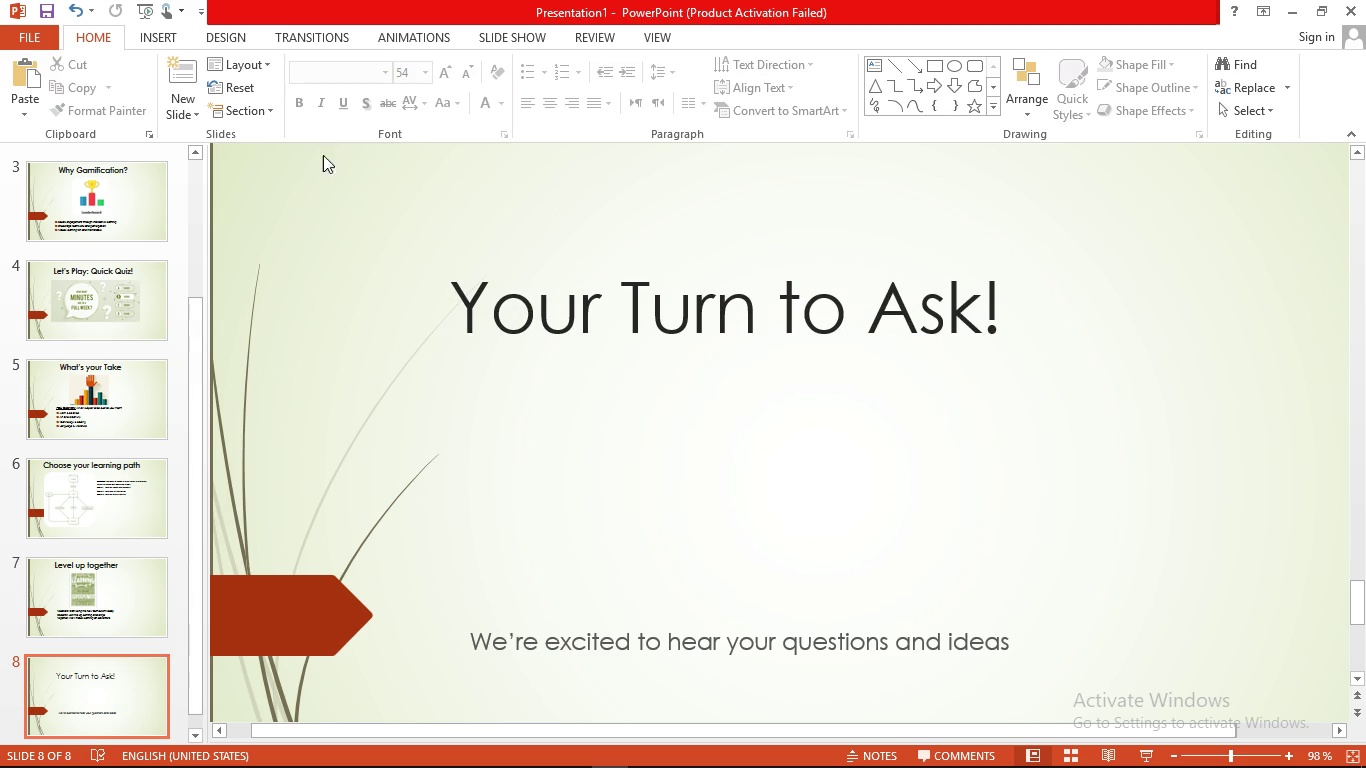 
left_click([162, 42])
 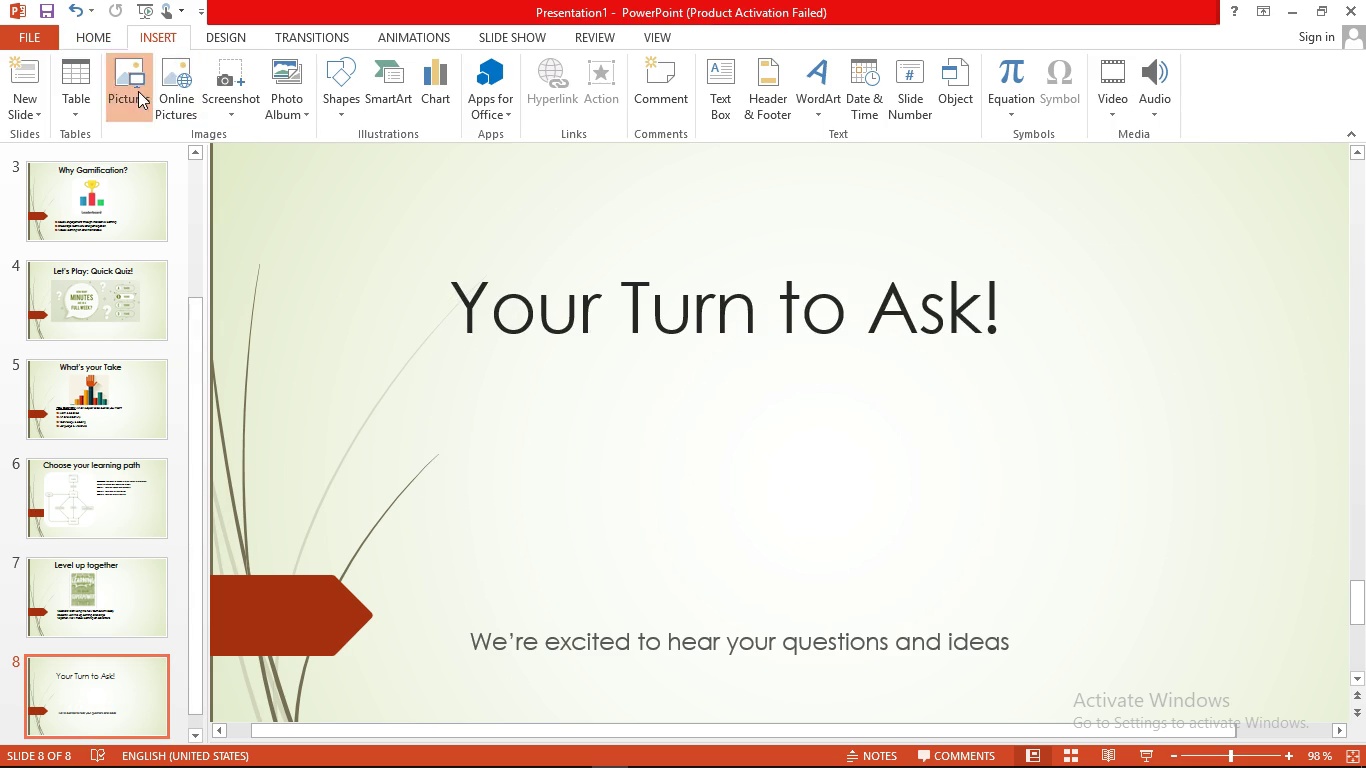 
left_click([138, 91])
 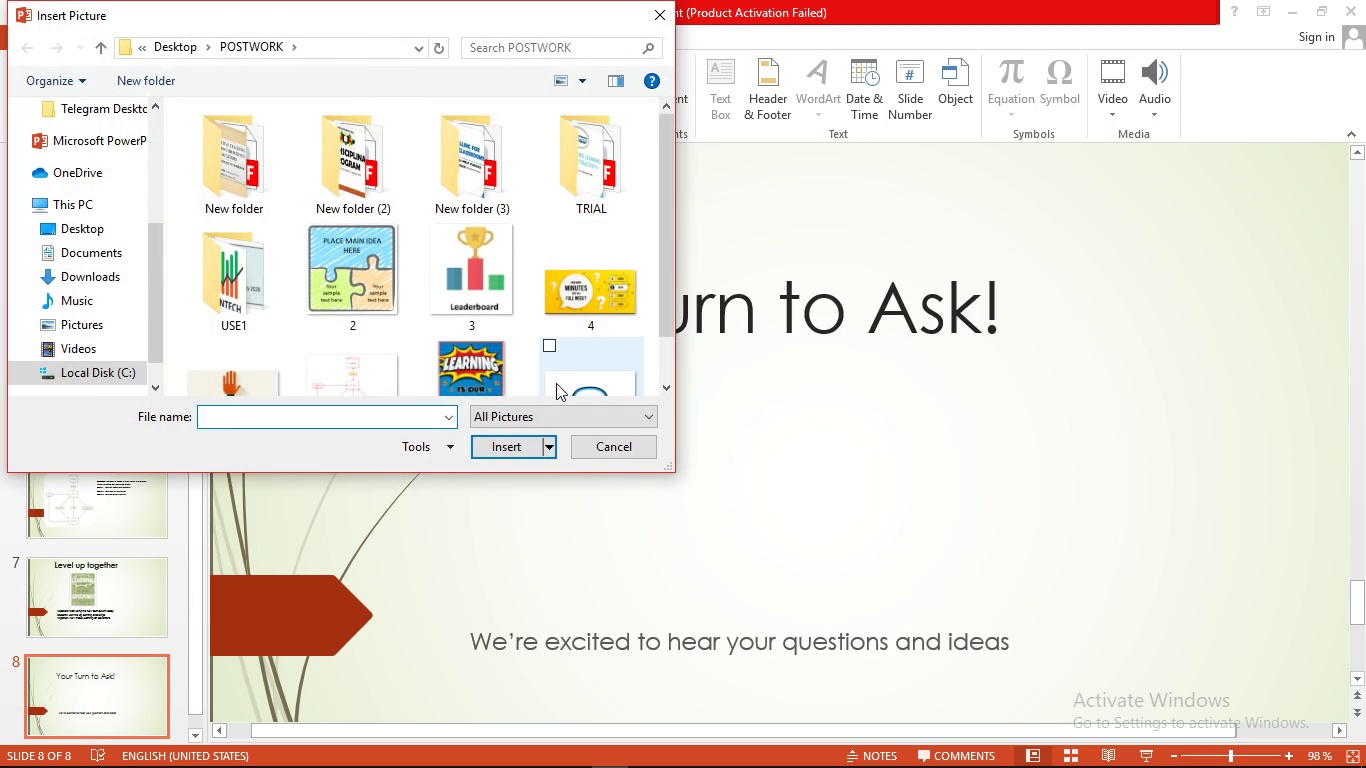 
scroll: coordinate [556, 383], scroll_direction: down, amount: 1.0
 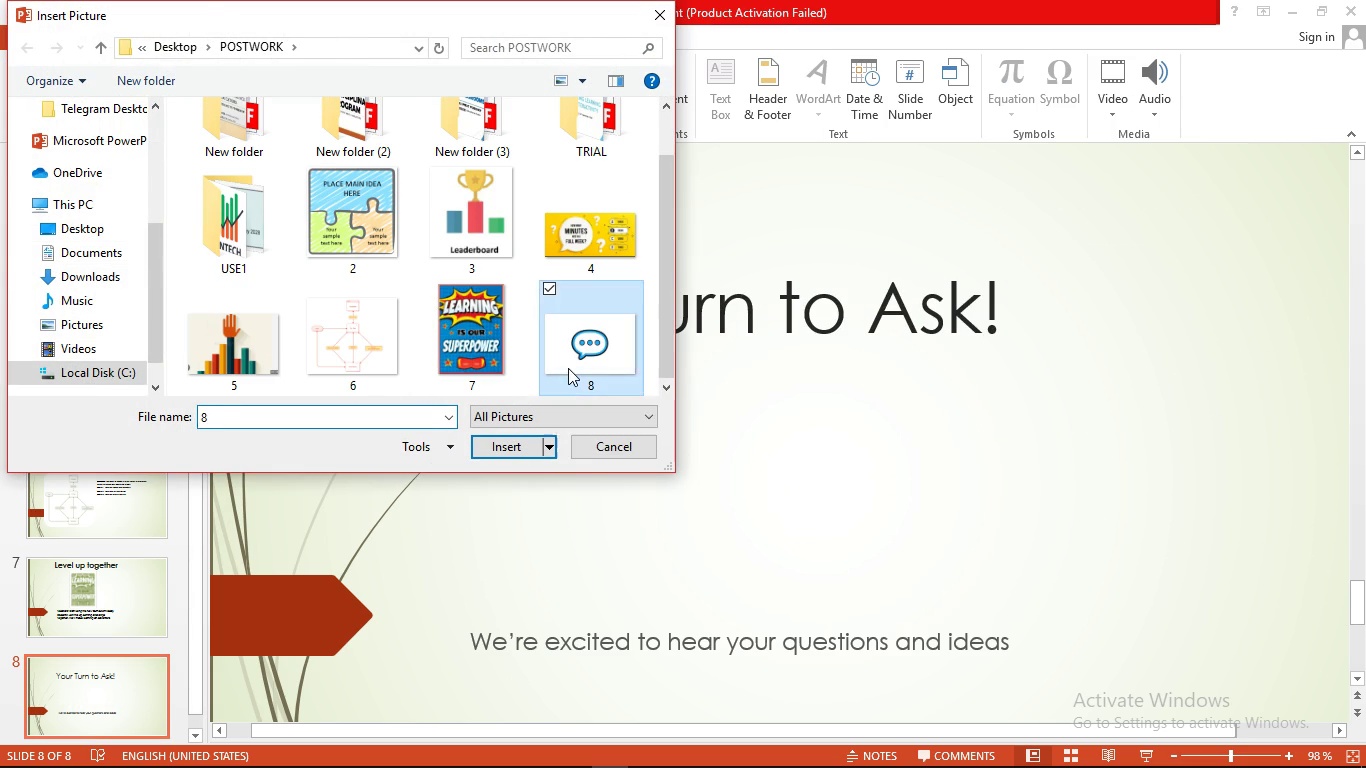 
double_click([568, 368])